 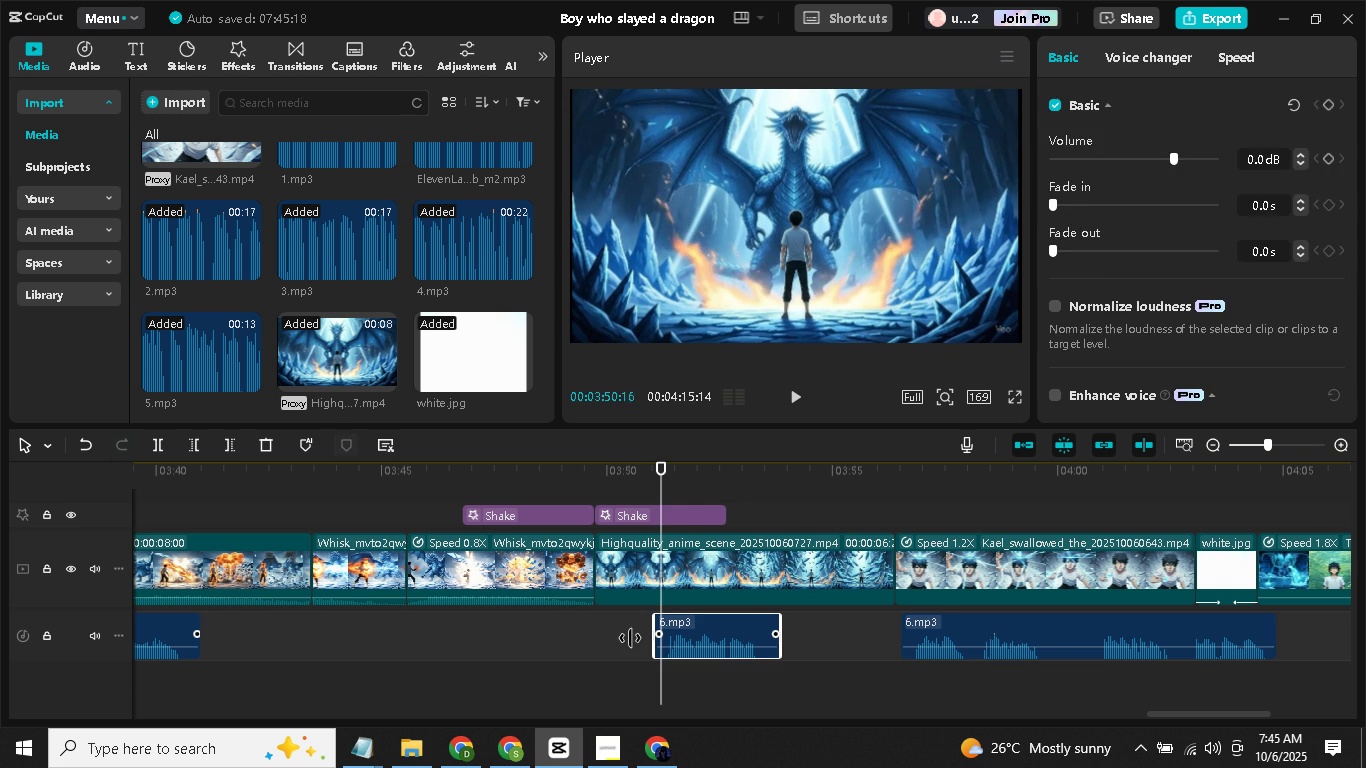 
left_click([794, 409])
 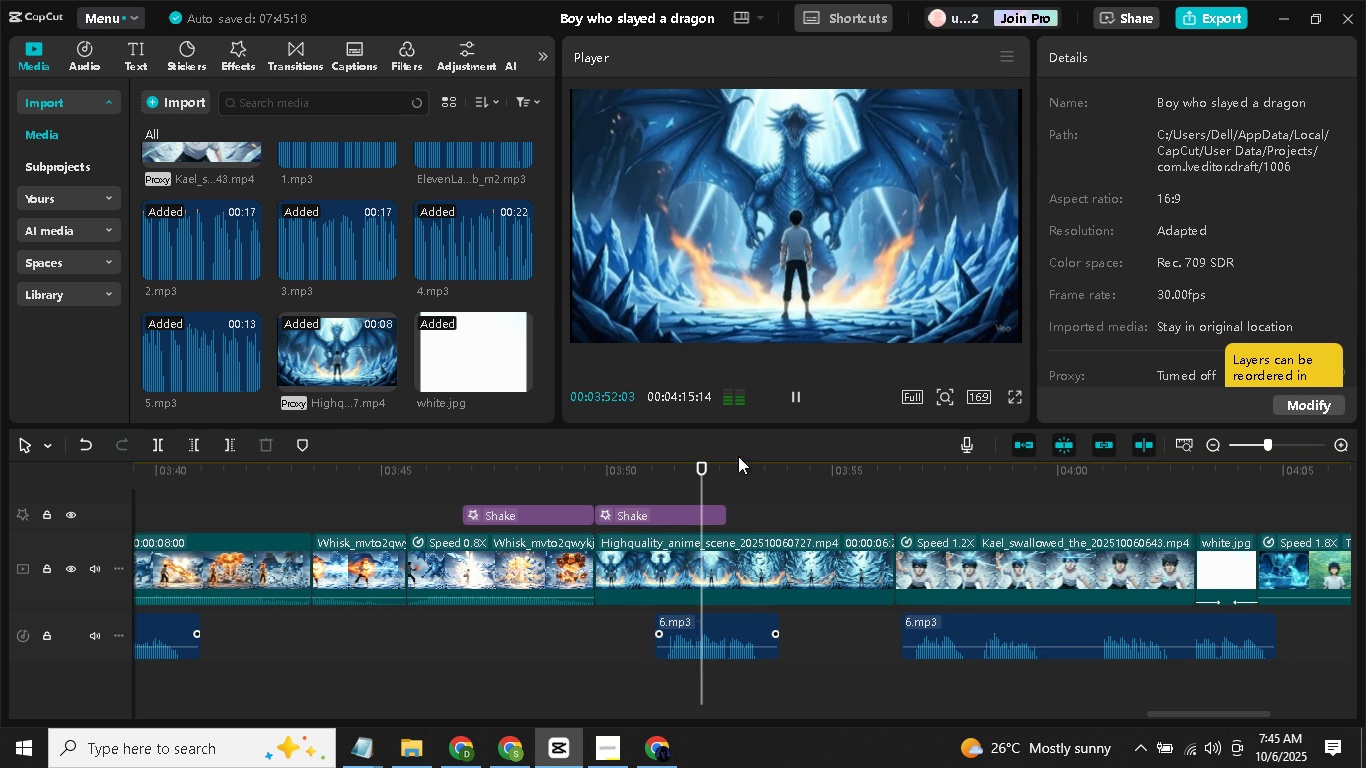 
left_click([591, 484])
 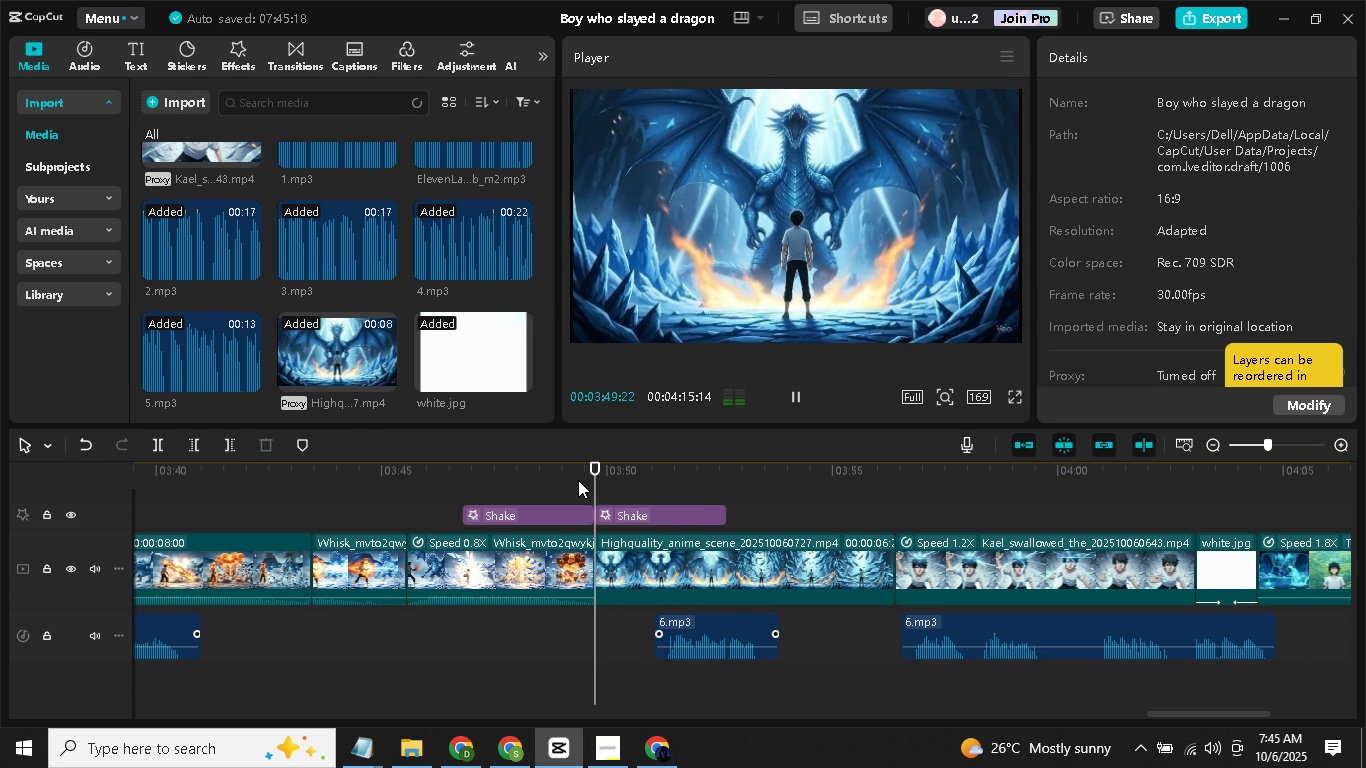 
left_click([575, 480])
 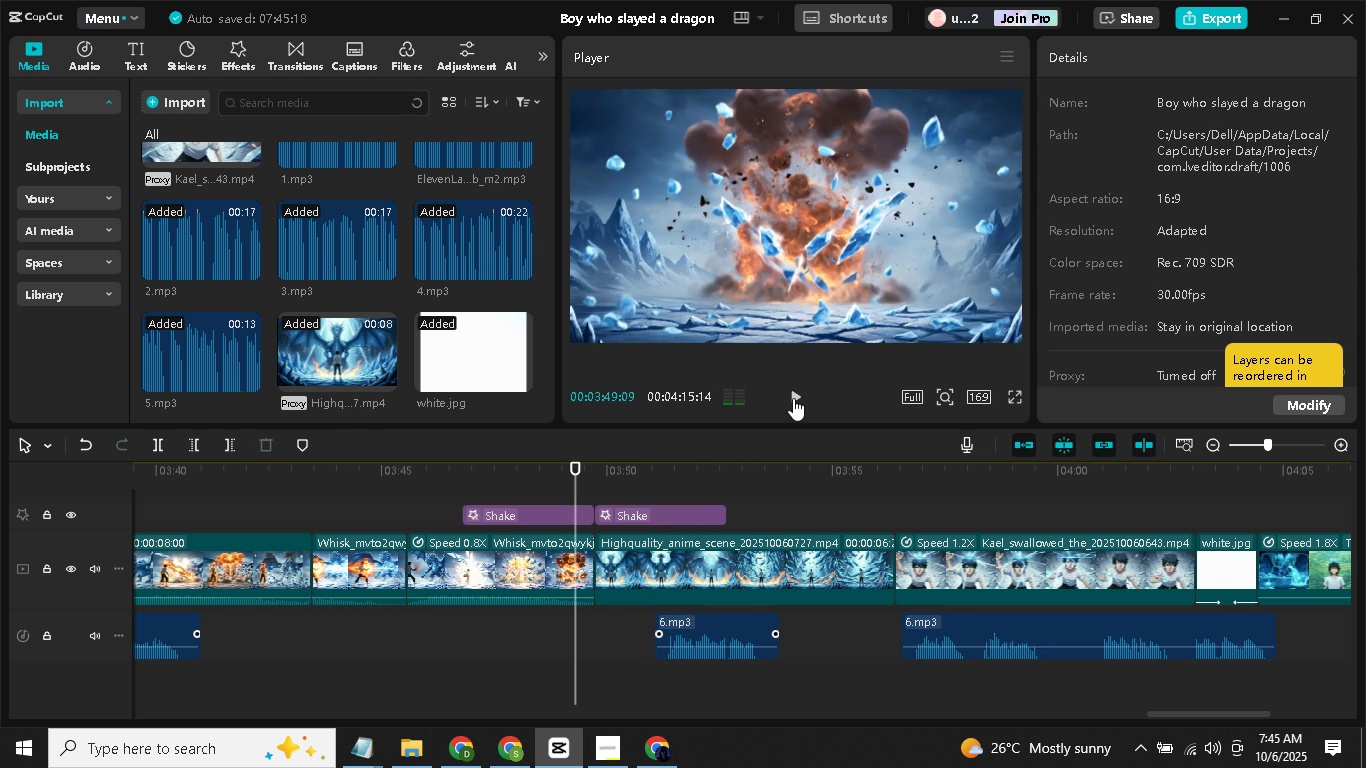 
left_click([796, 396])